 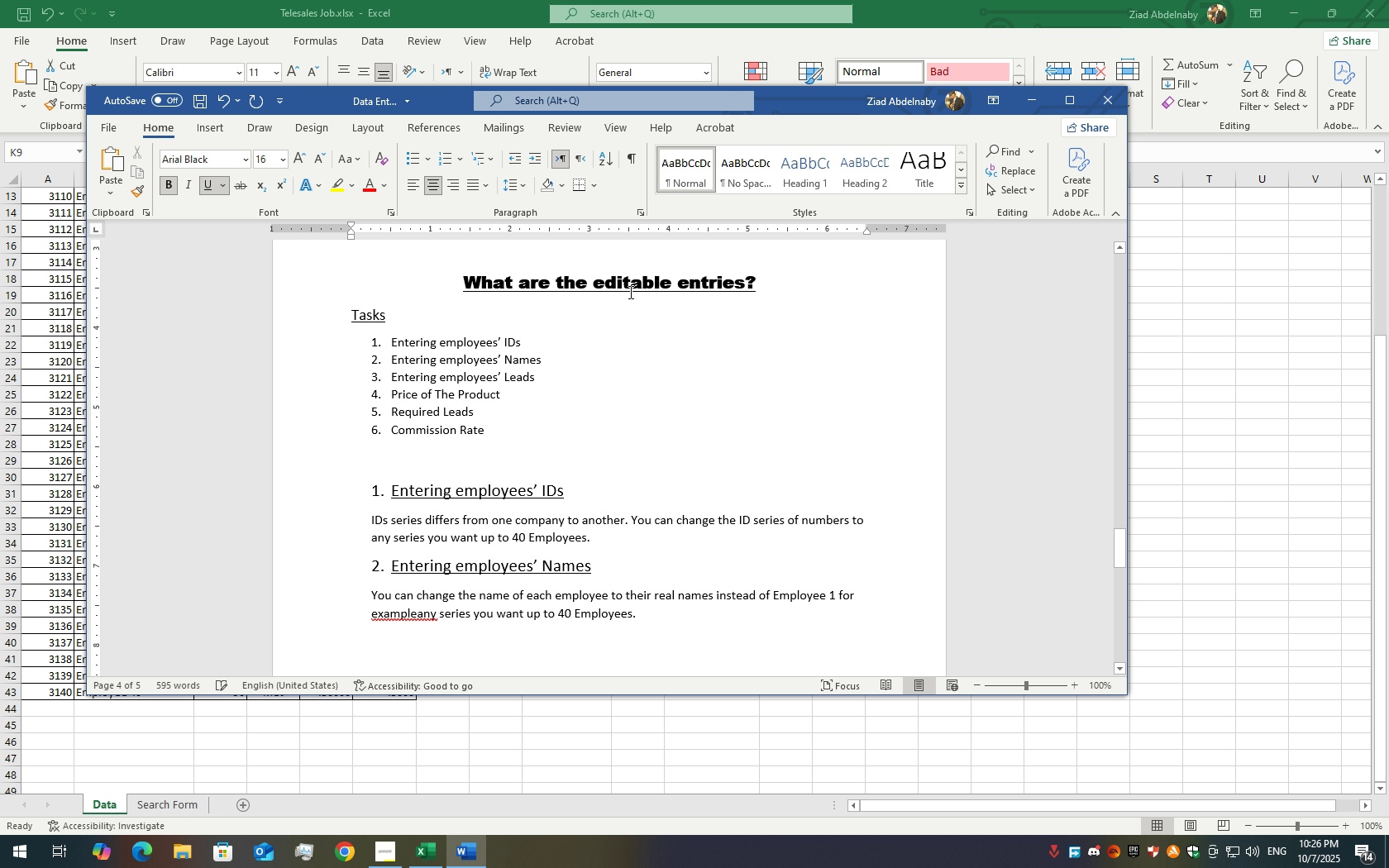 
scroll: coordinate [629, 292], scroll_direction: up, amount: 9.0
 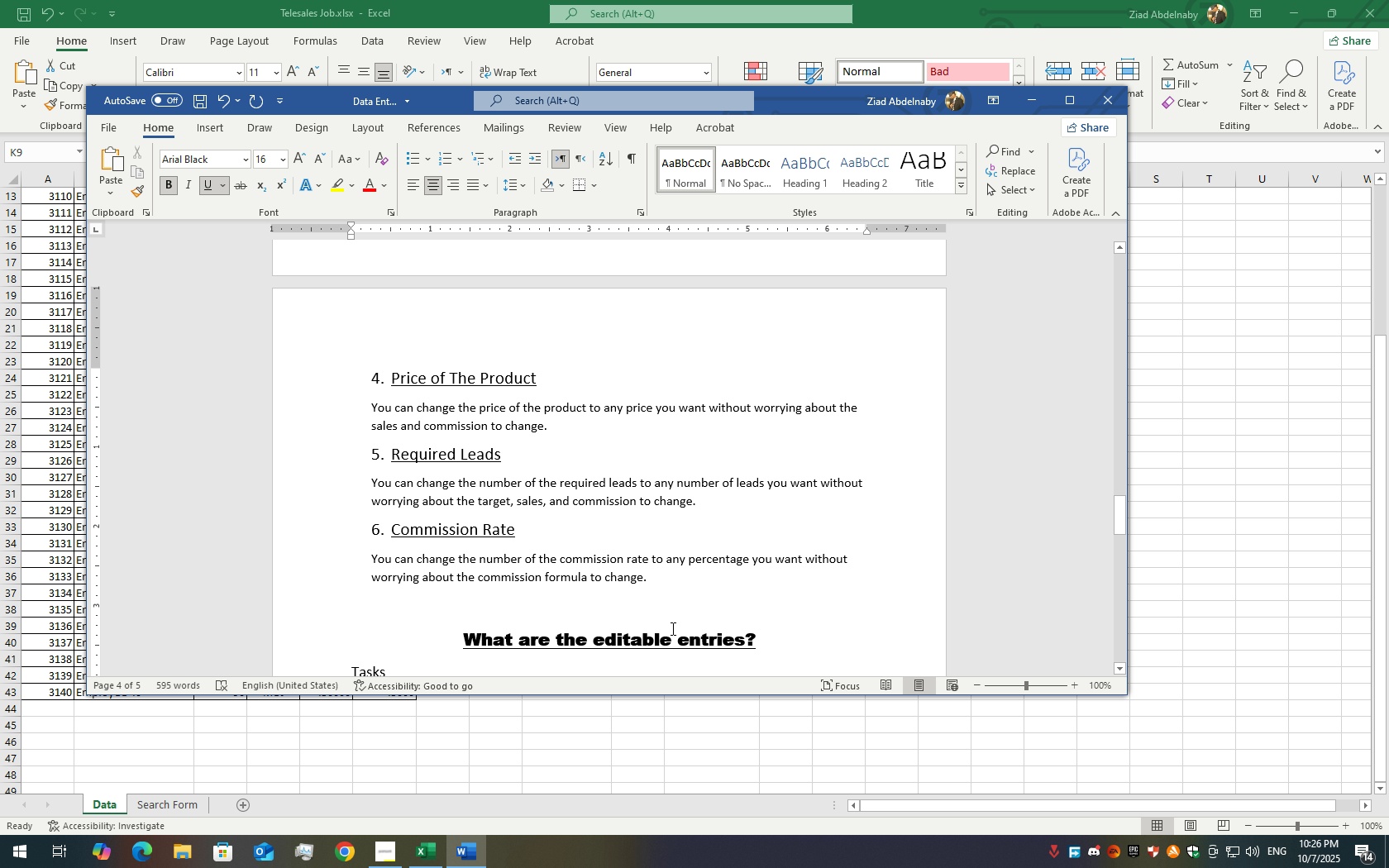 
scroll: coordinate [689, 593], scroll_direction: down, amount: 3.0
 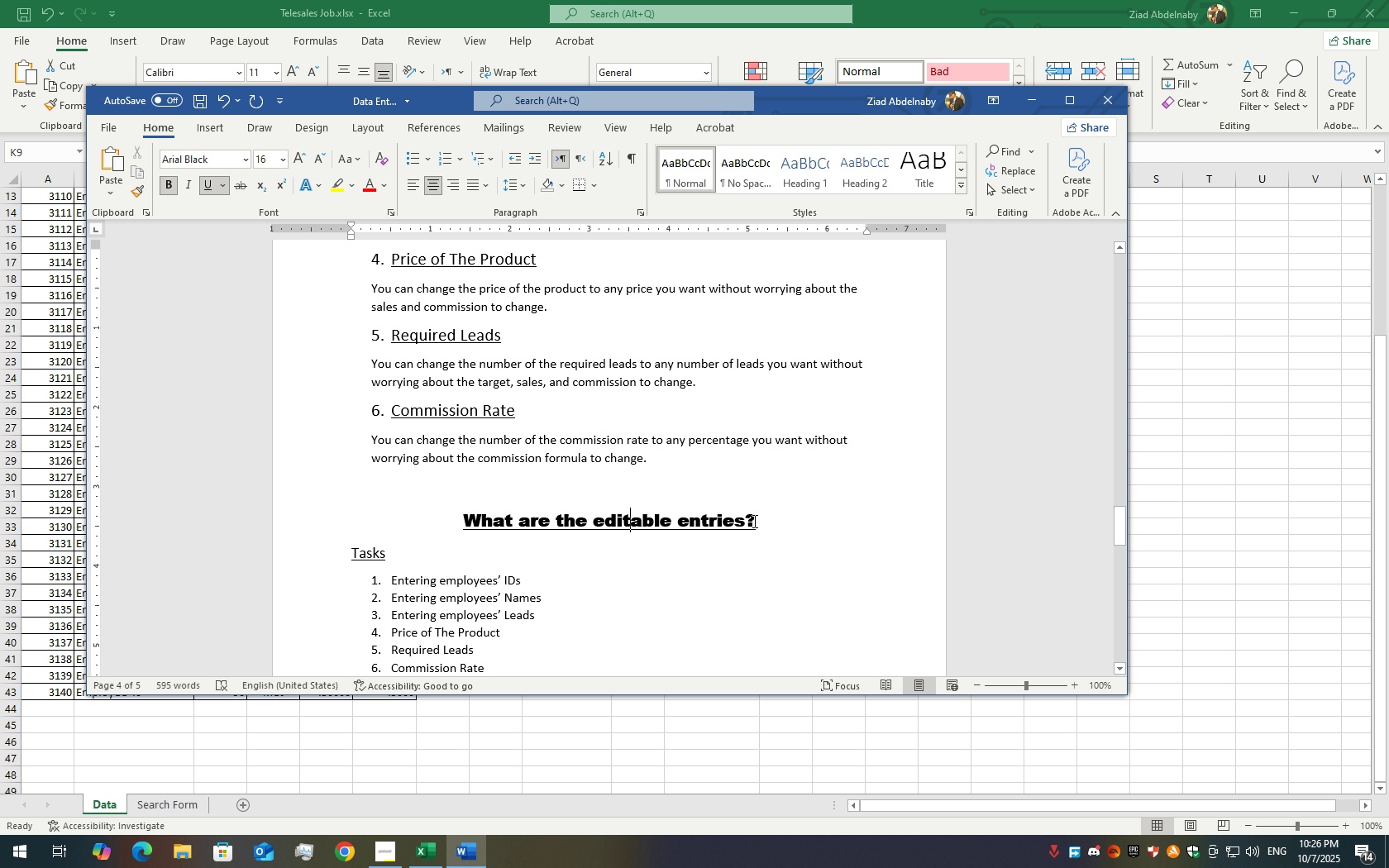 
left_click([746, 522])
 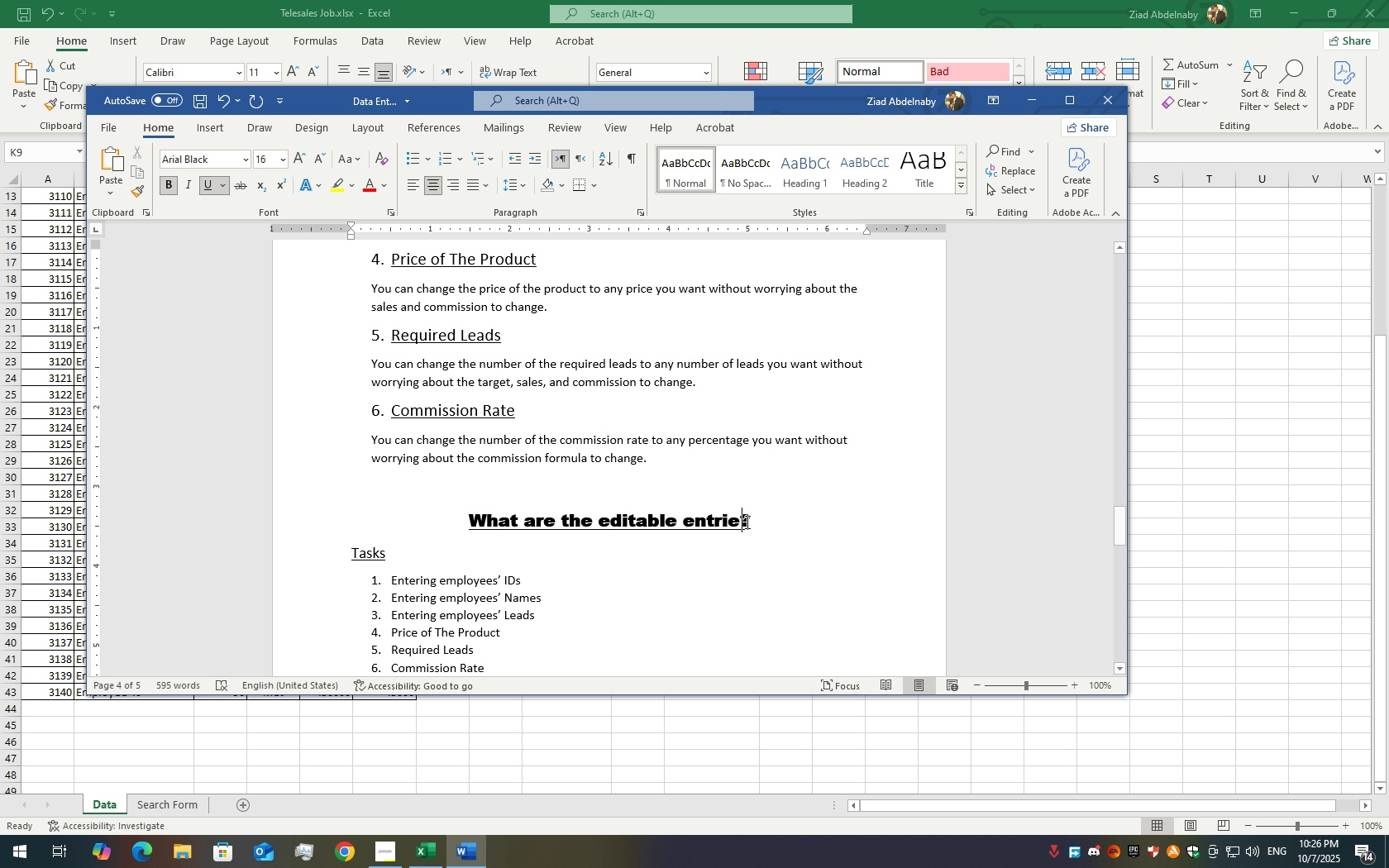 
key(Backspace)
key(Backspace)
key(Backspace)
key(Backspace)
key(Backspace)
key(Backspace)
key(Backspace)
key(Backspace)
key(Backspace)
key(Backspace)
key(Backspace)
key(Backspace)
key(Backspace)
key(Backspace)
key(Backspace)
key(Backspace)
key(Backspace)
key(Backspace)
key(Backspace)
type(asks)
 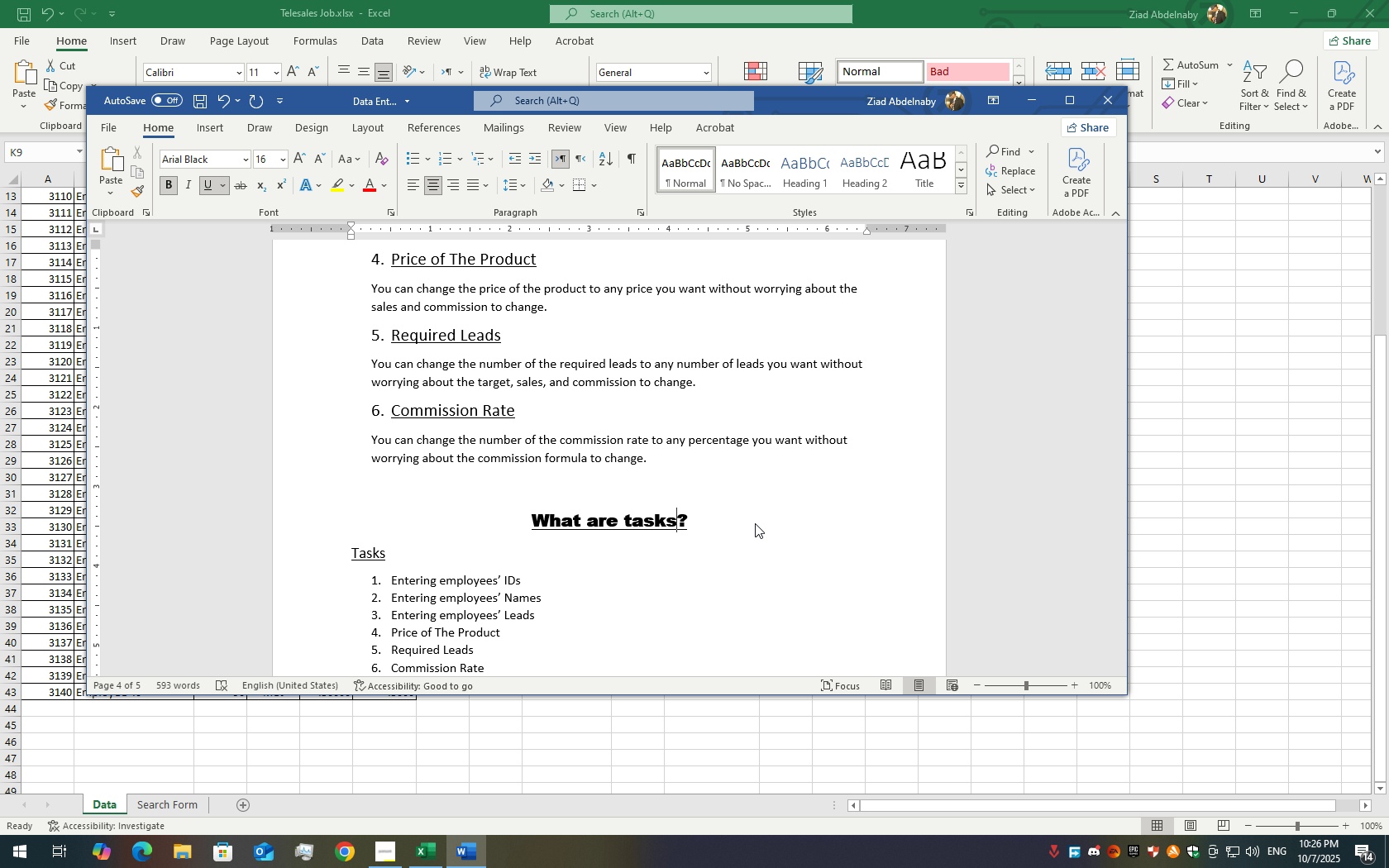 
key(ArrowLeft)
 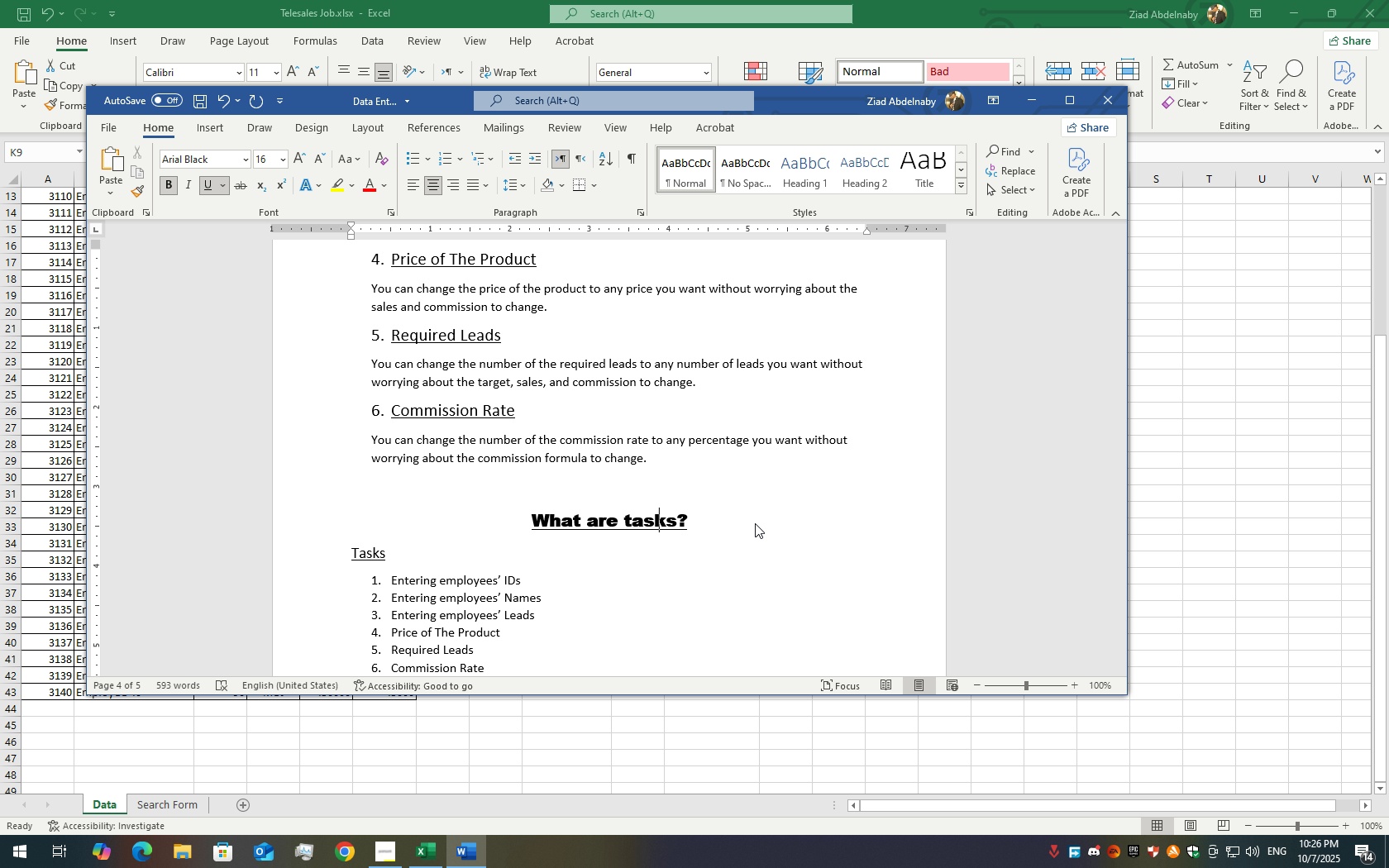 
key(ArrowLeft)
 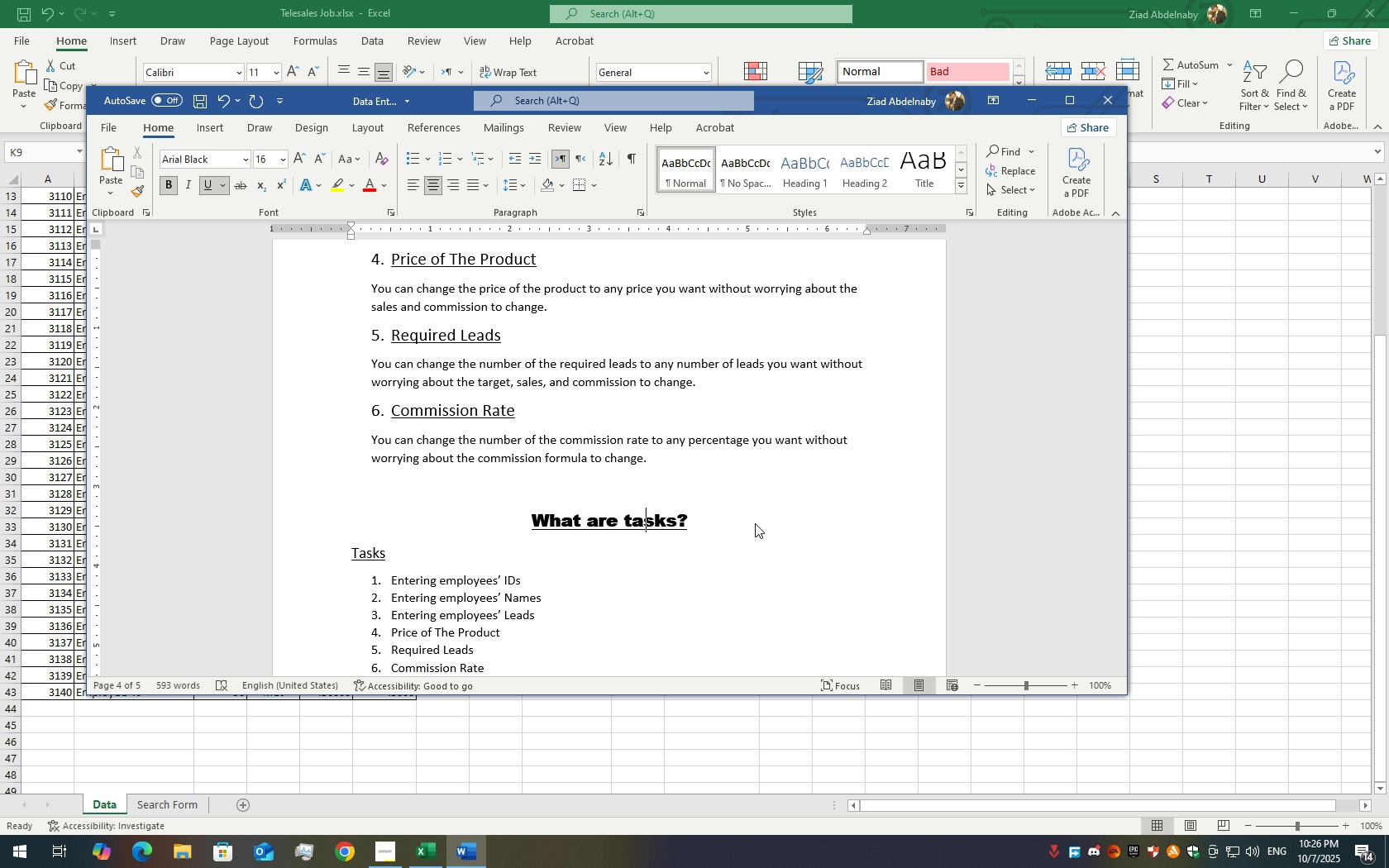 
key(ArrowLeft)
 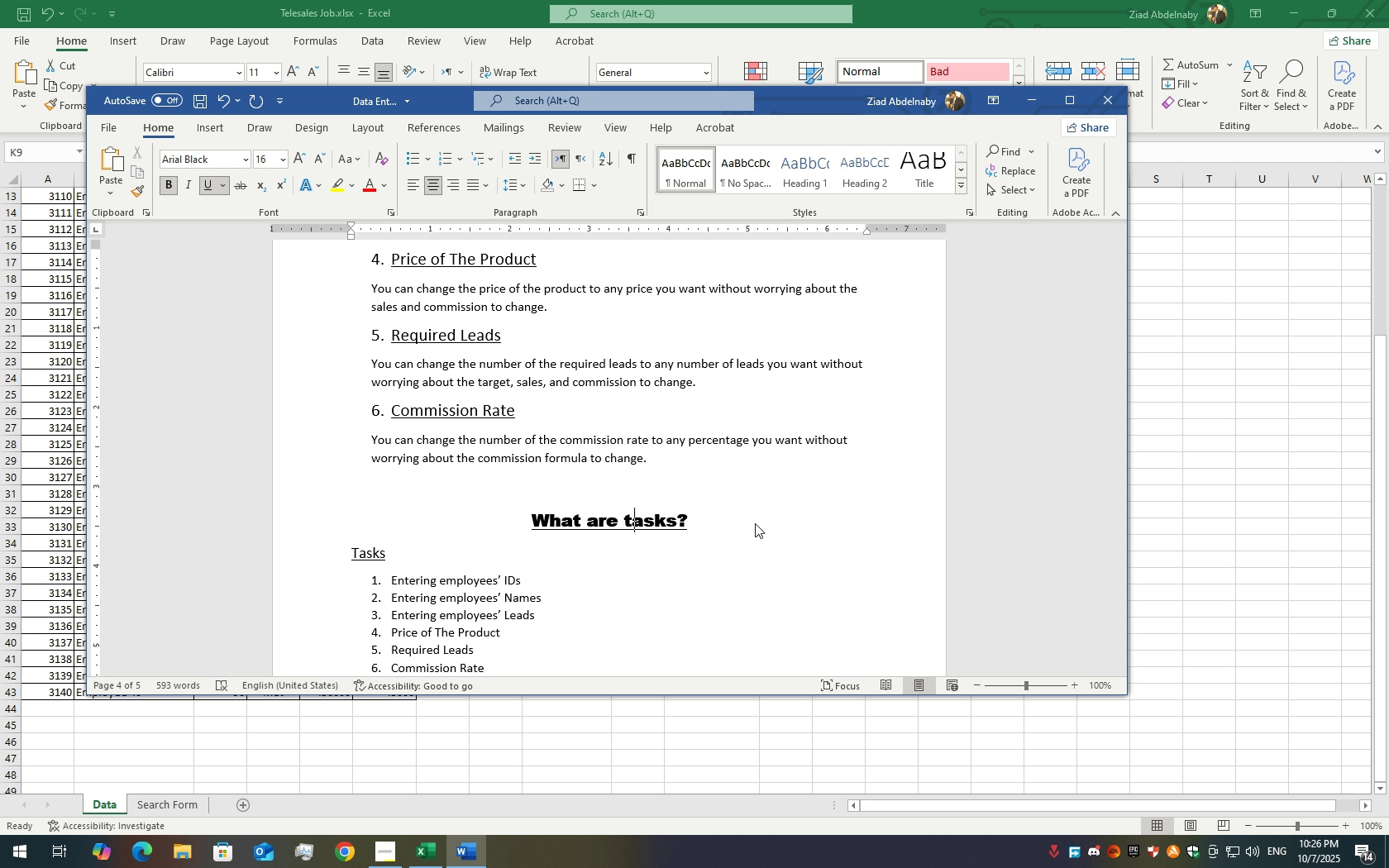 
key(ArrowLeft)
 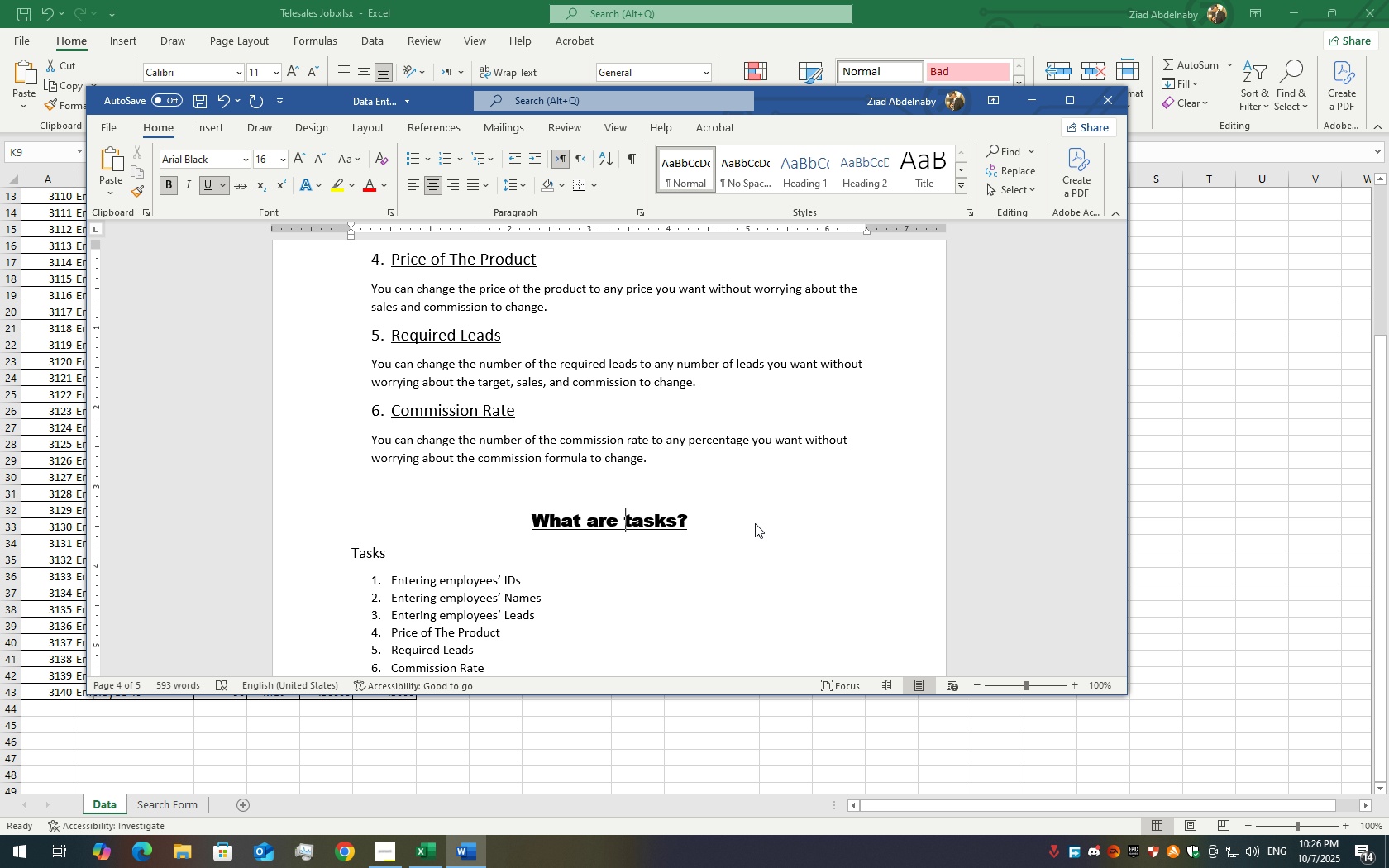 
key(ArrowLeft)
 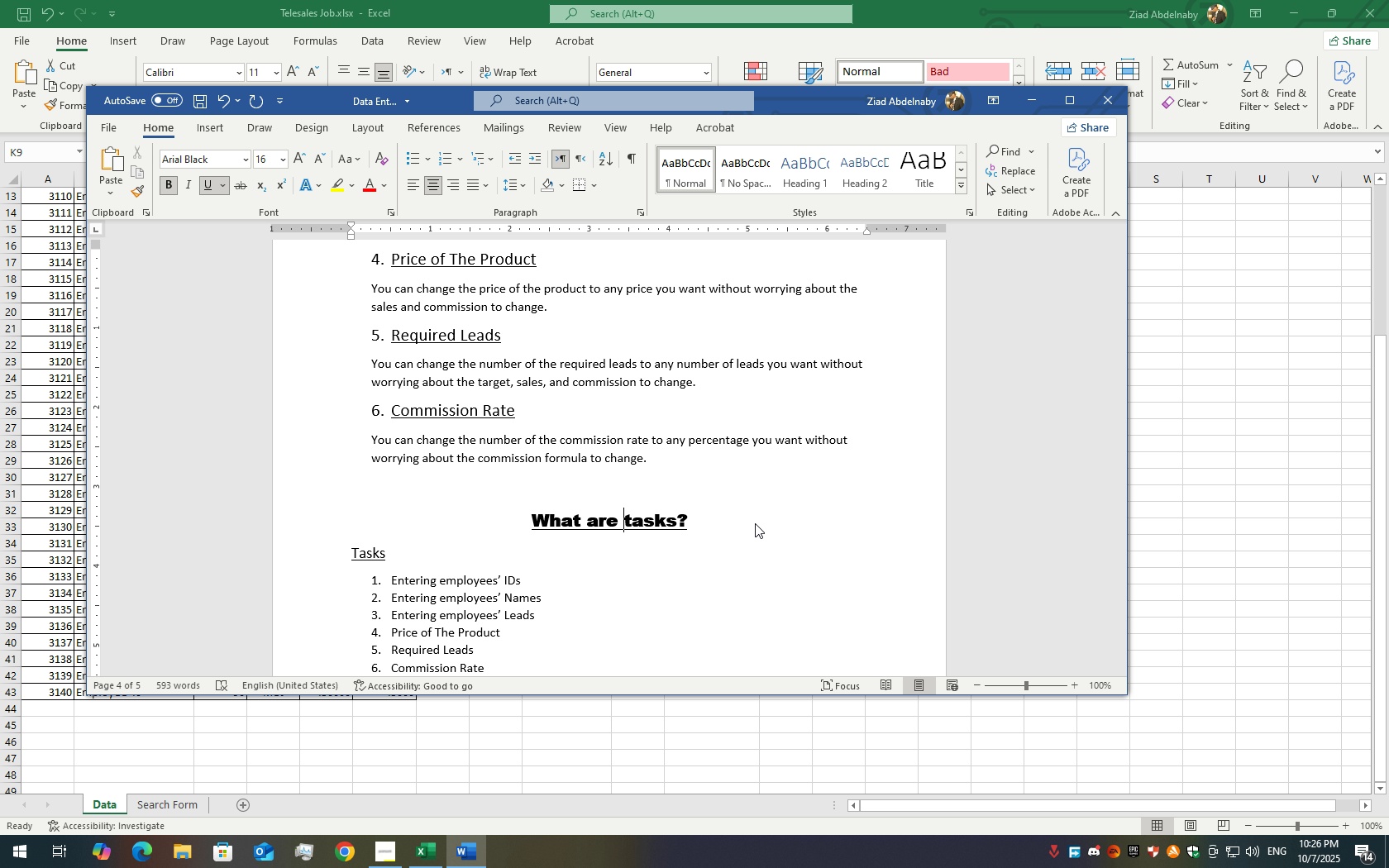 
key(ArrowLeft)
 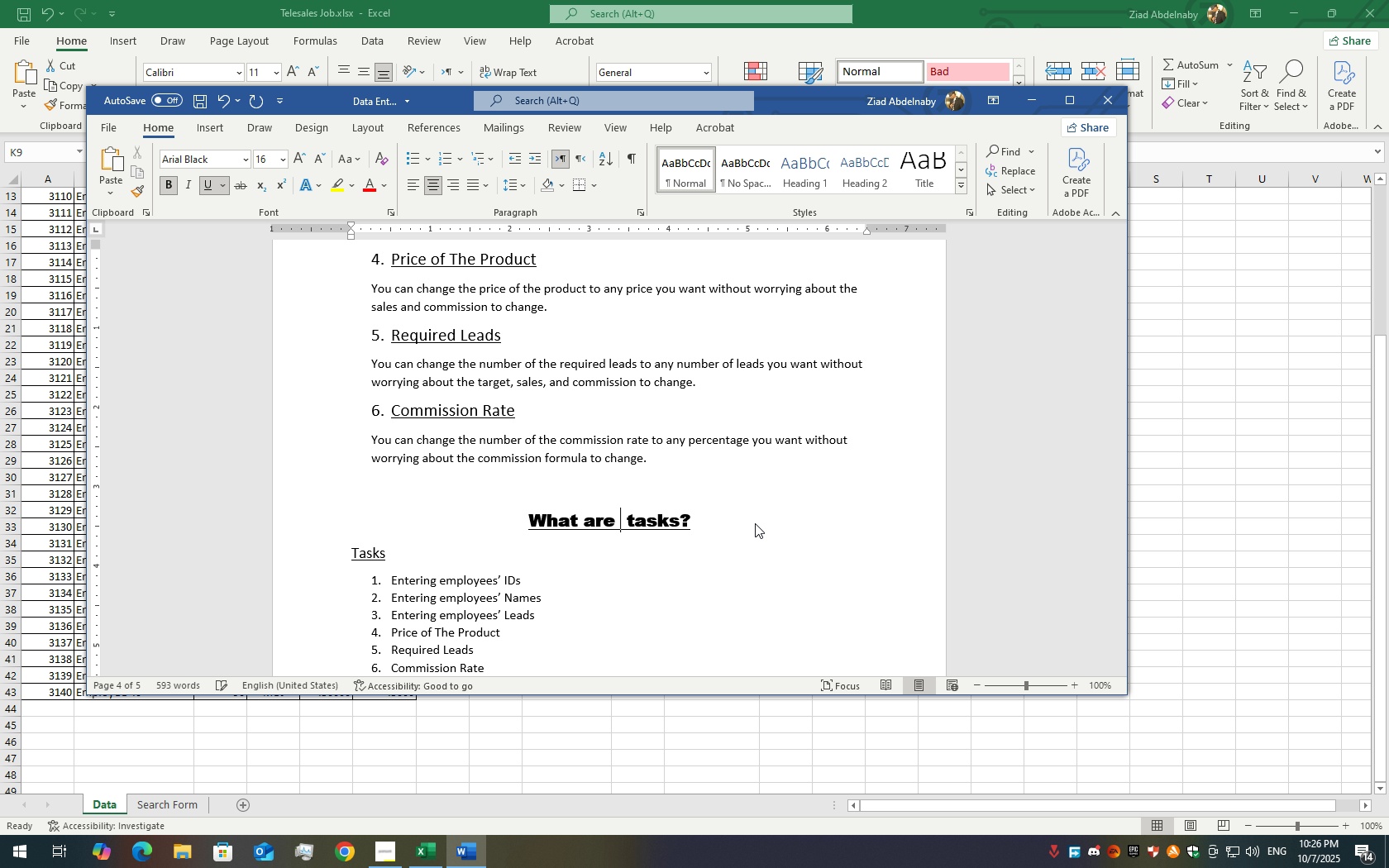 
type( your)
 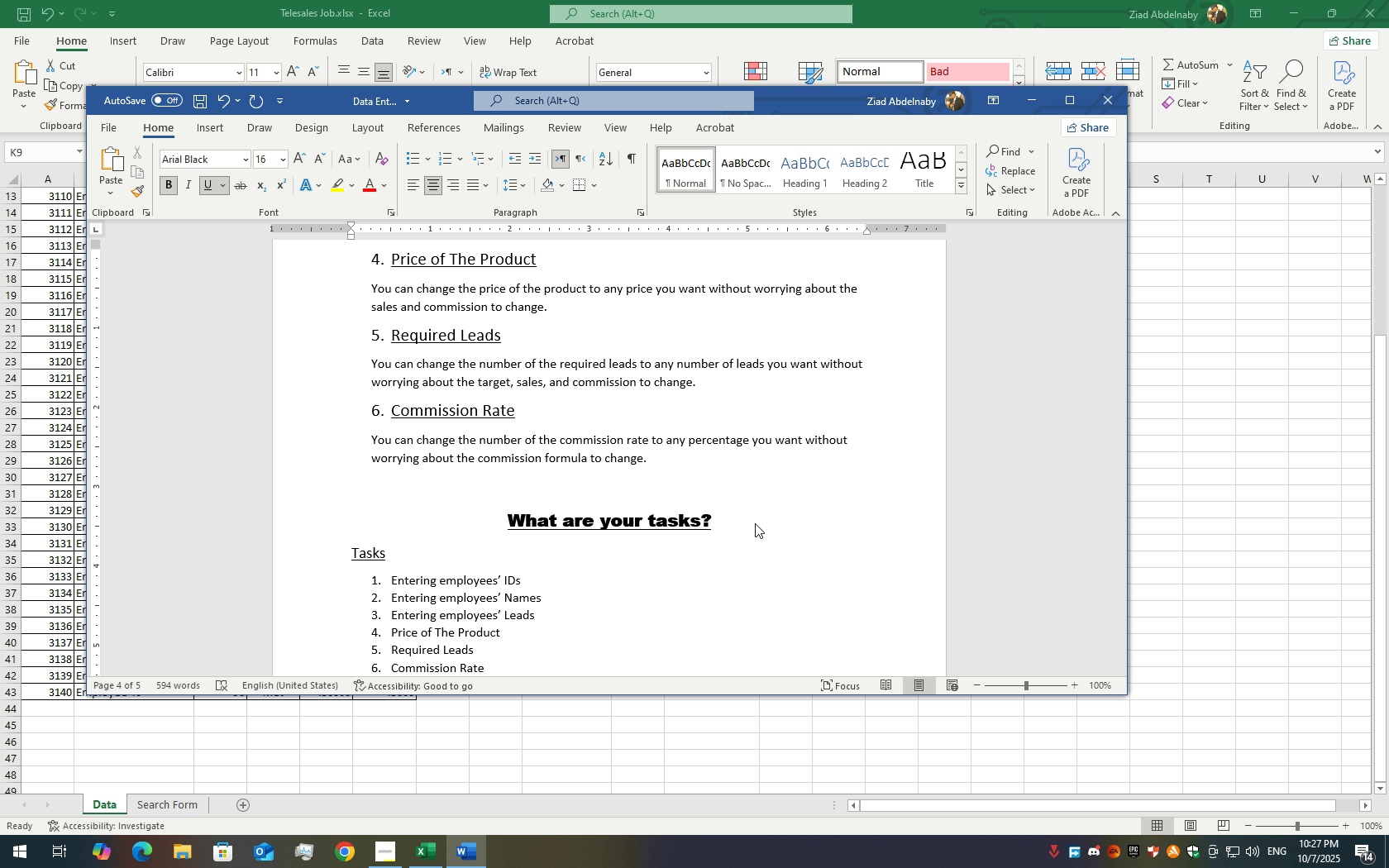 
wait(29.5)
 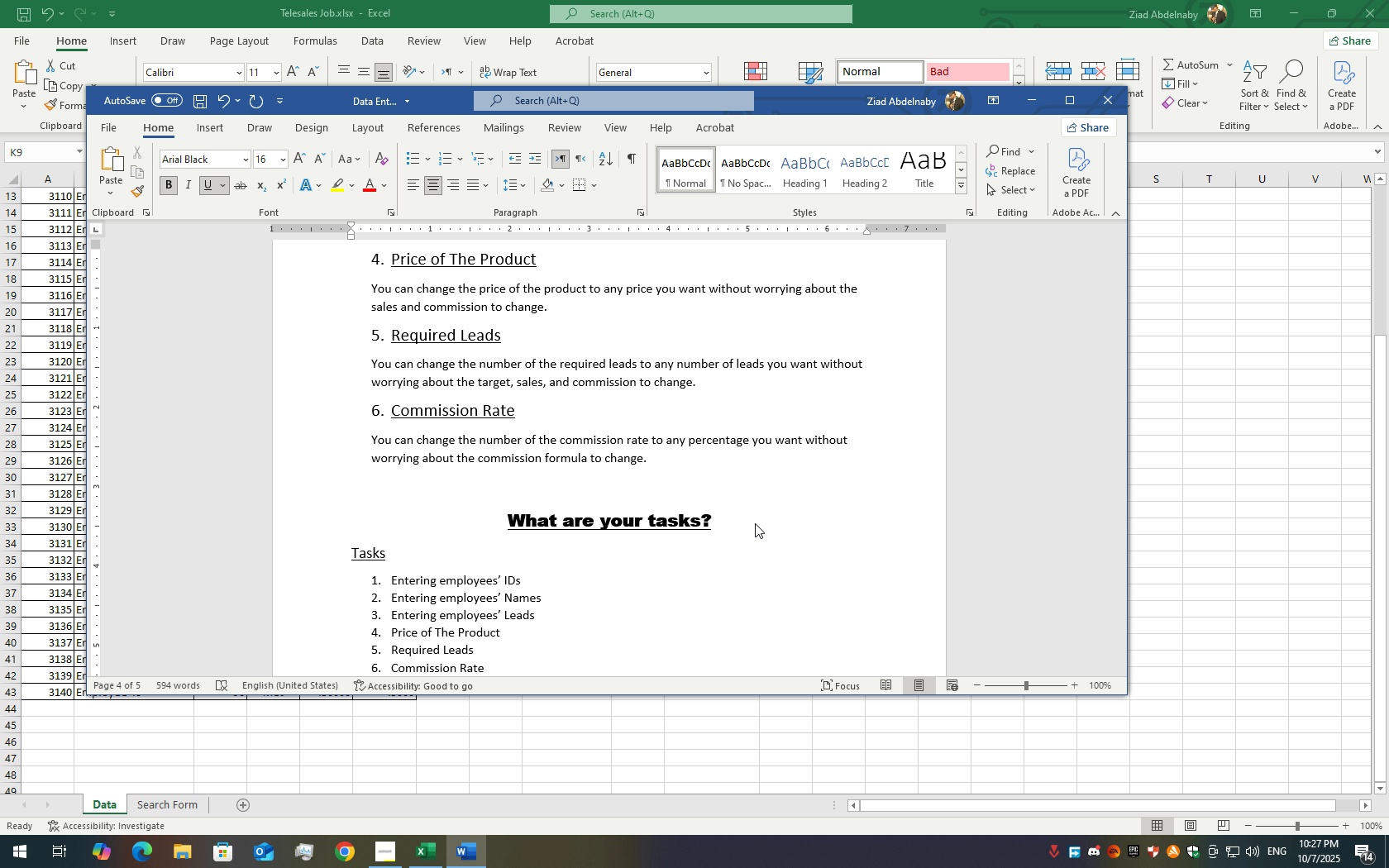 
scroll: coordinate [622, 470], scroll_direction: down, amount: 15.0
 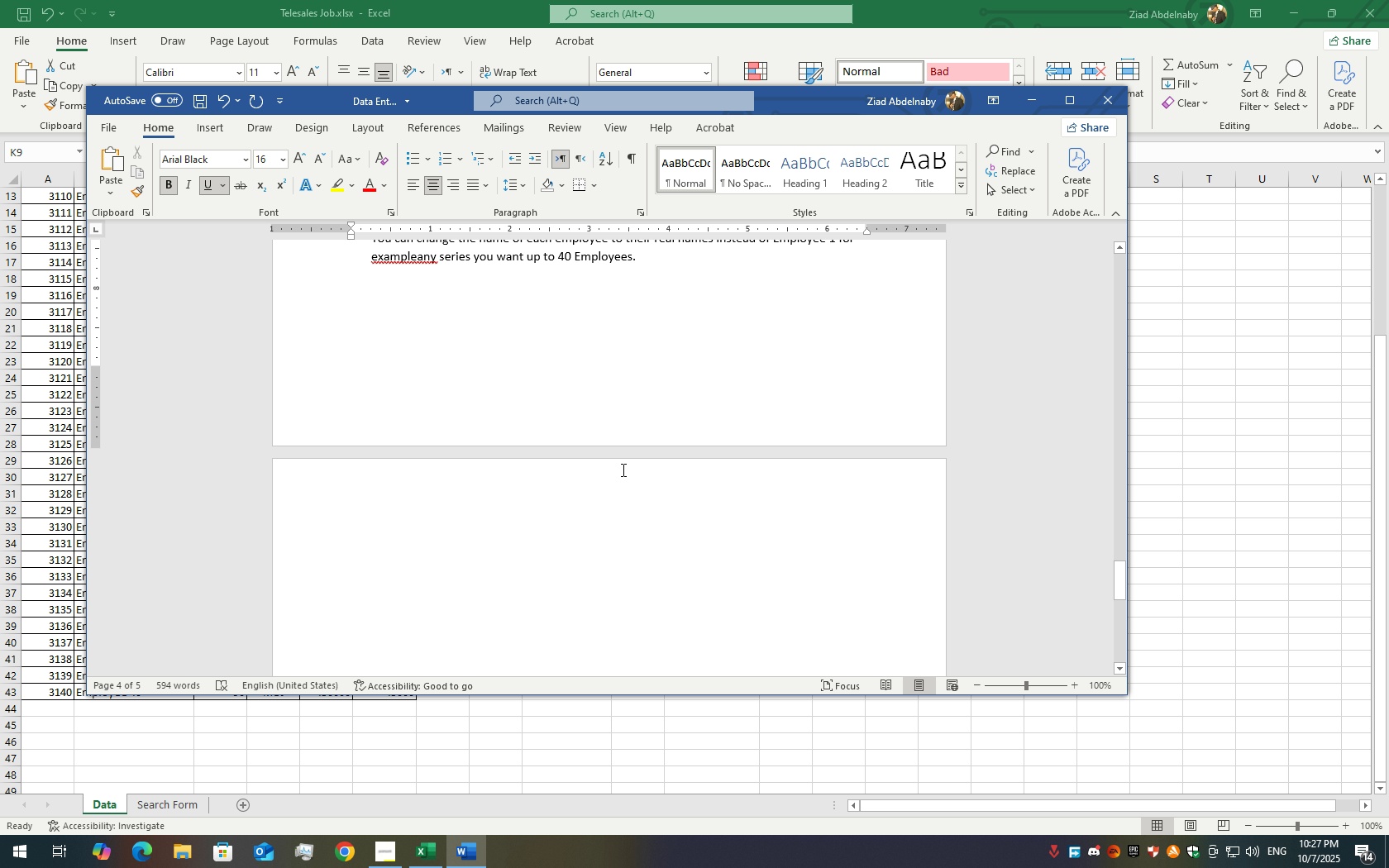 
scroll: coordinate [622, 470], scroll_direction: up, amount: 4.0
 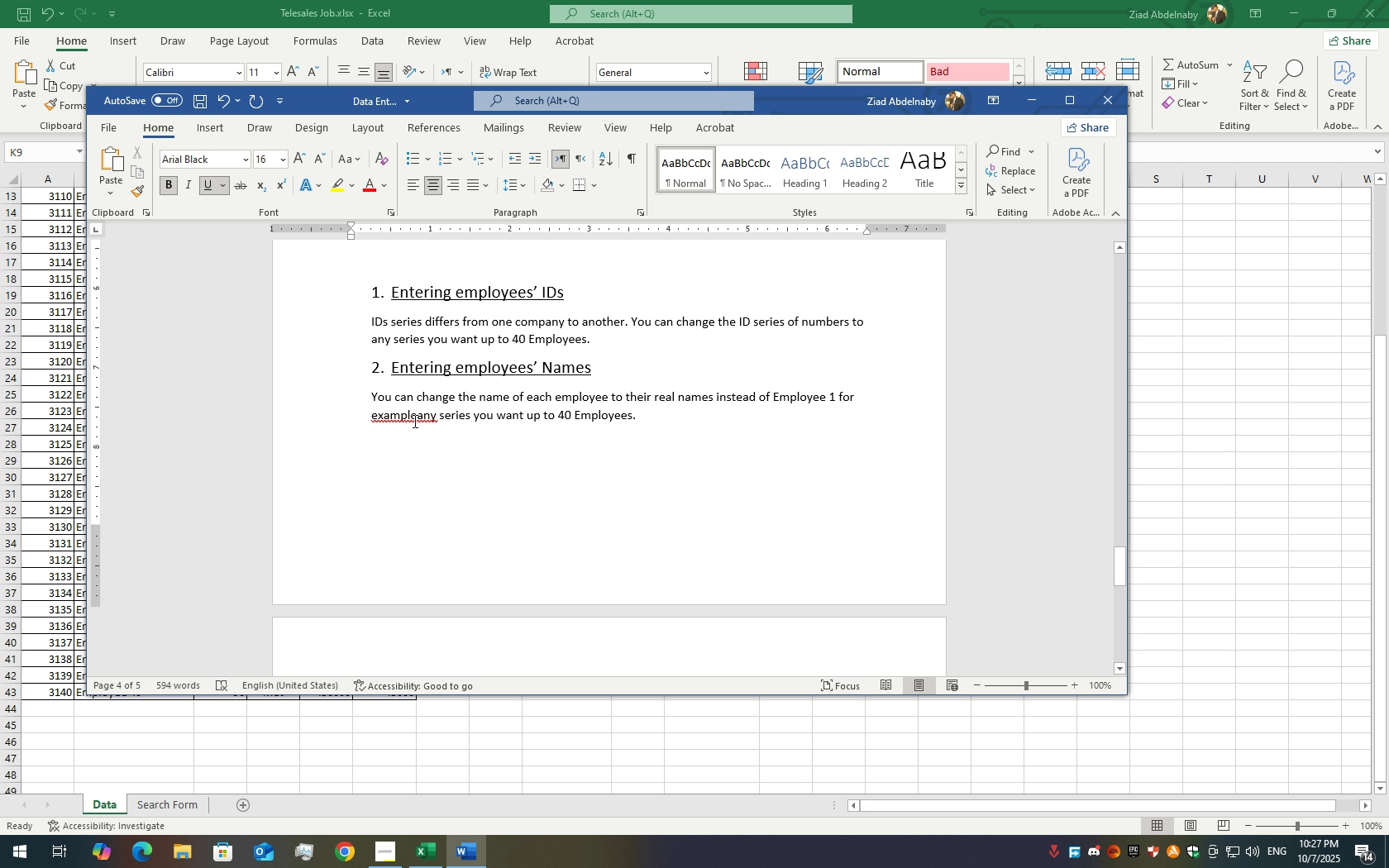 
left_click([413, 421])
 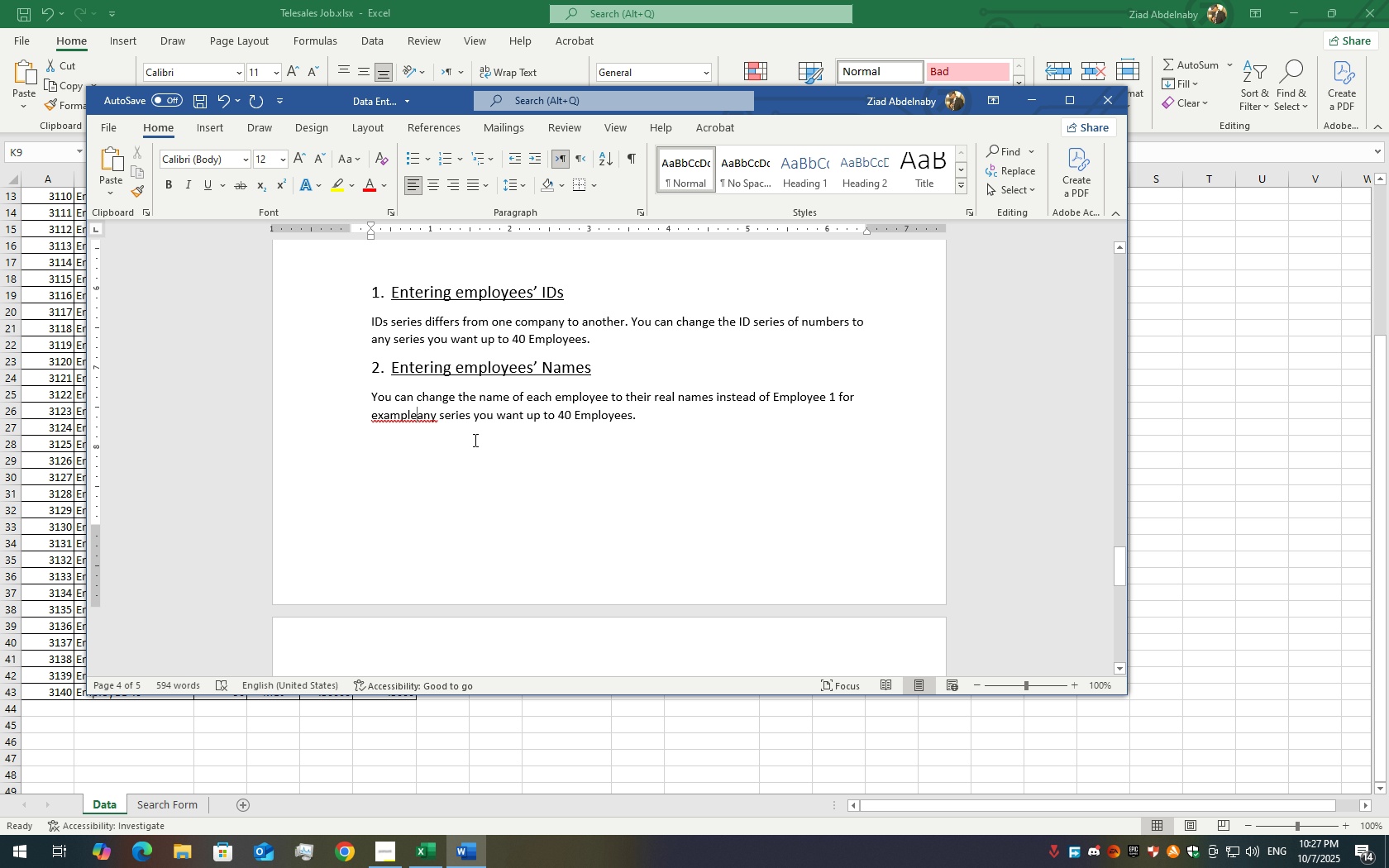 
key(Space)
 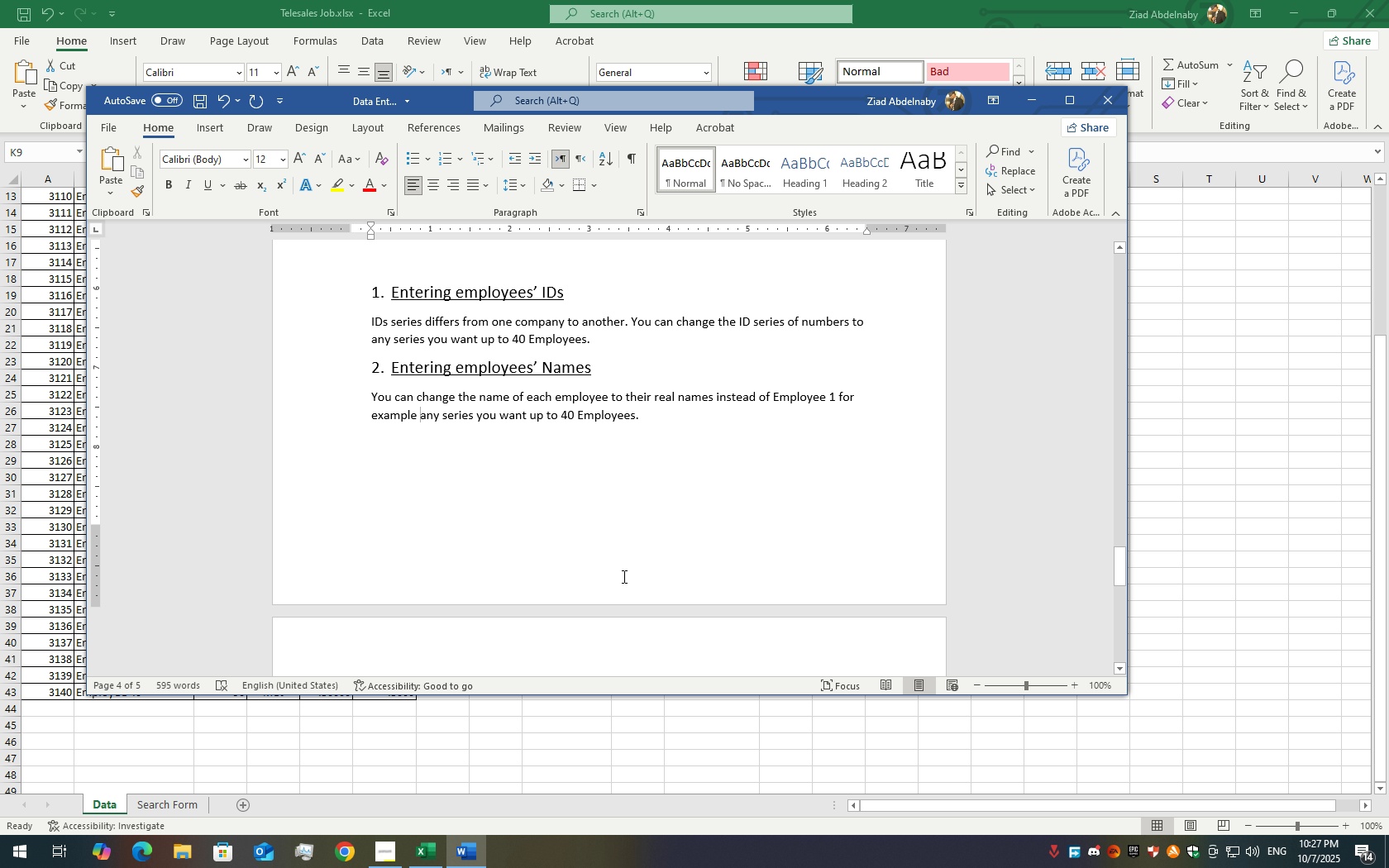 
wait(12.14)
 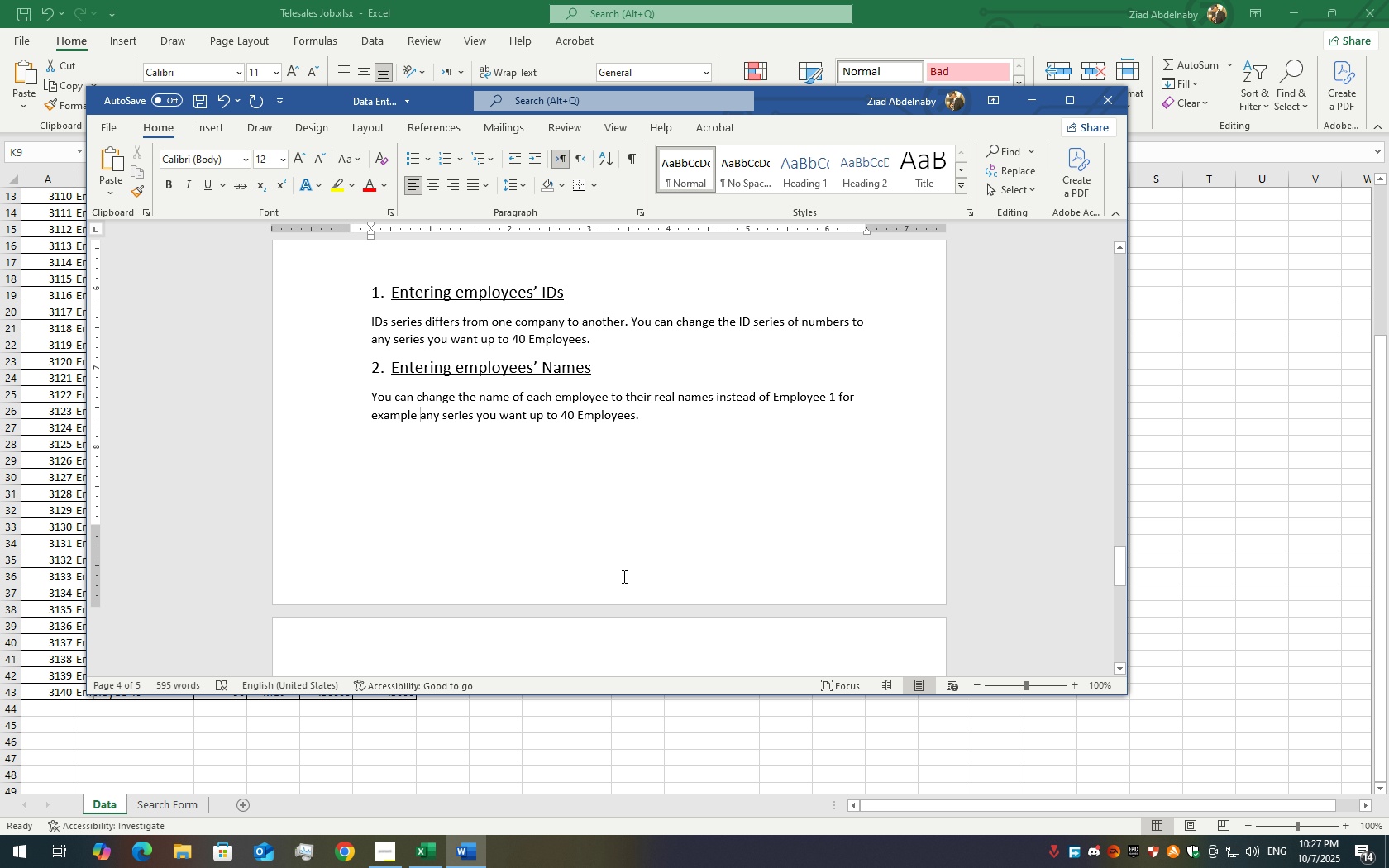 
scroll: coordinate [537, 554], scroll_direction: up, amount: 9.0
 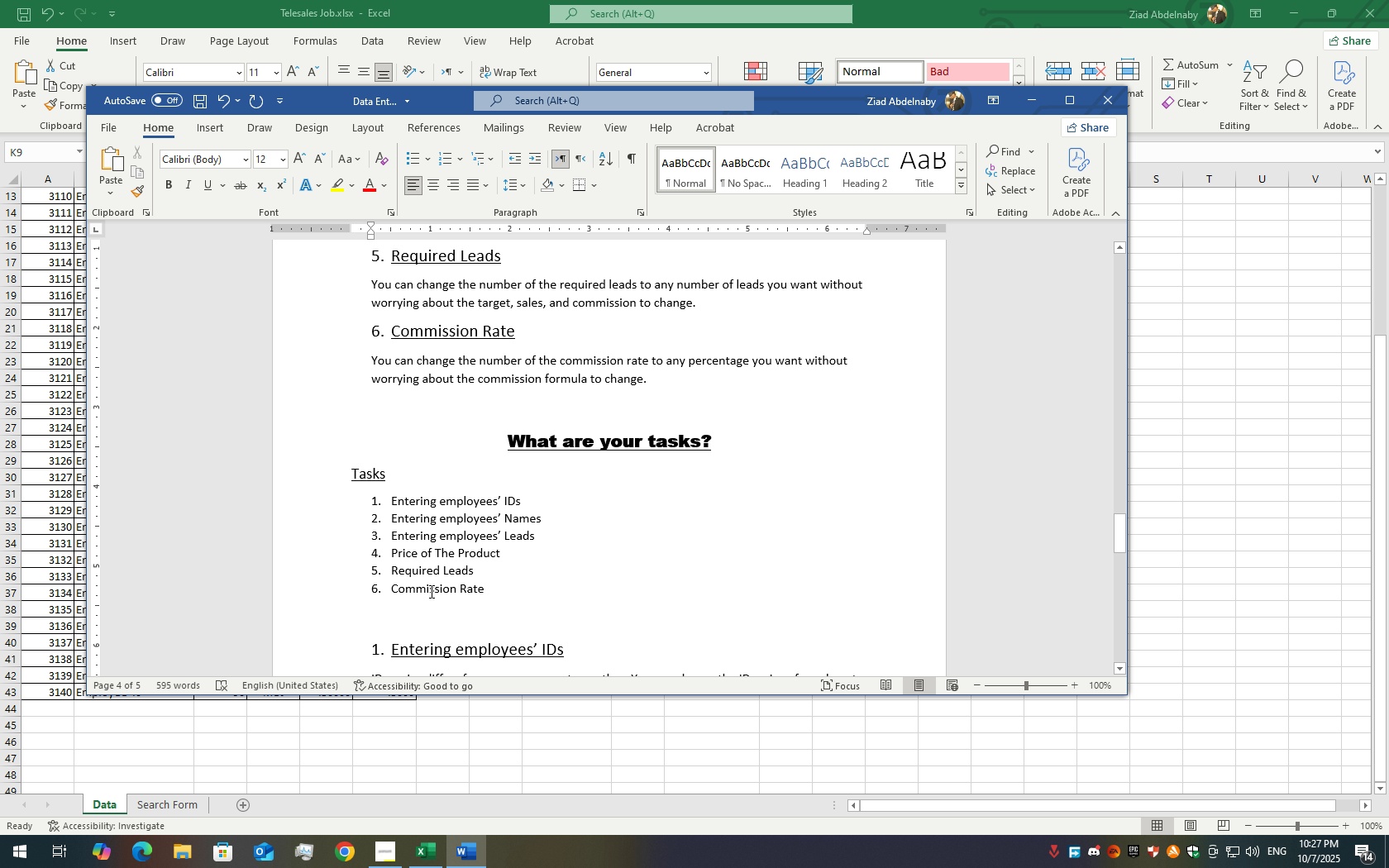 
scroll: coordinate [440, 584], scroll_direction: down, amount: 5.0
 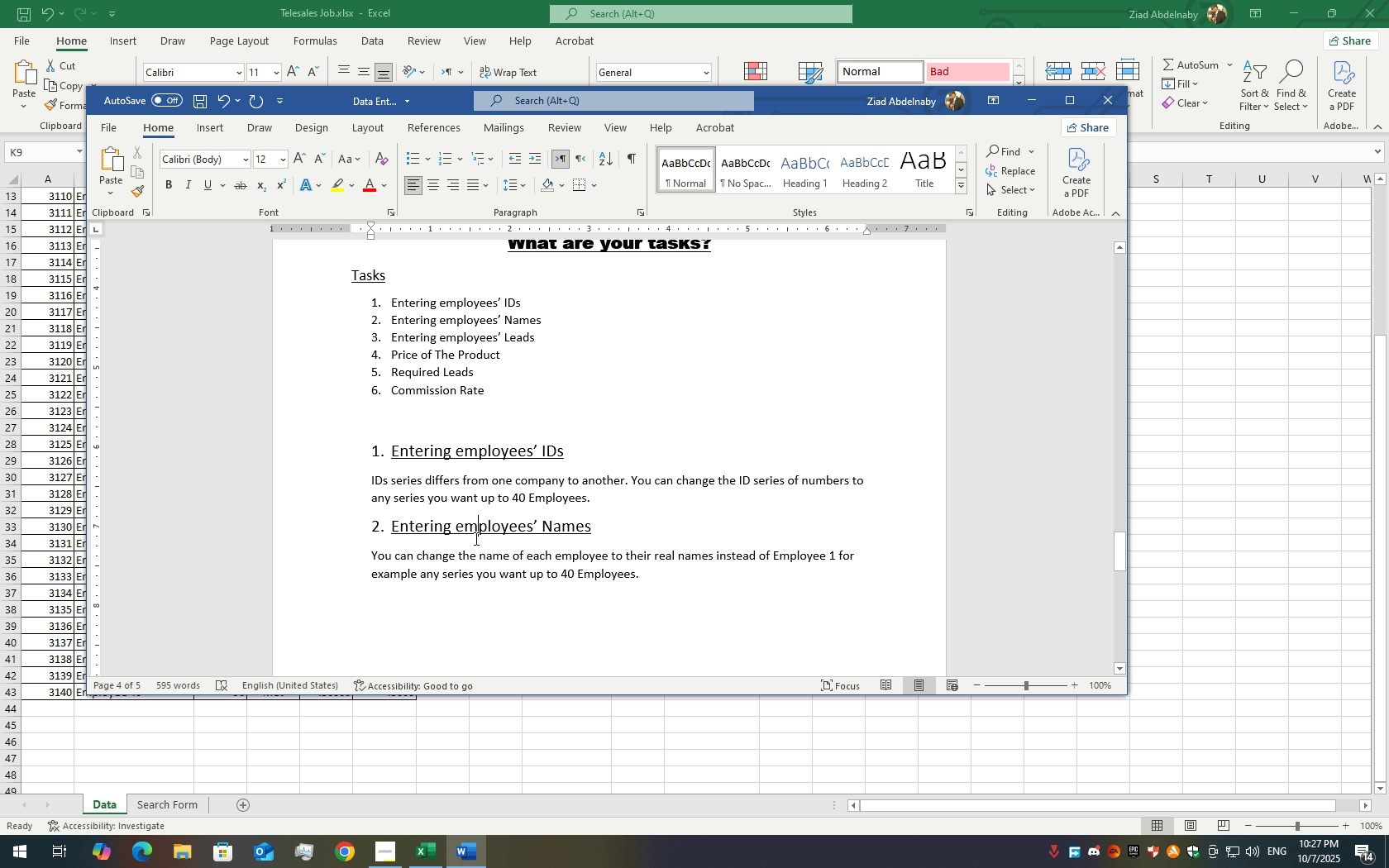 
double_click([475, 538])
 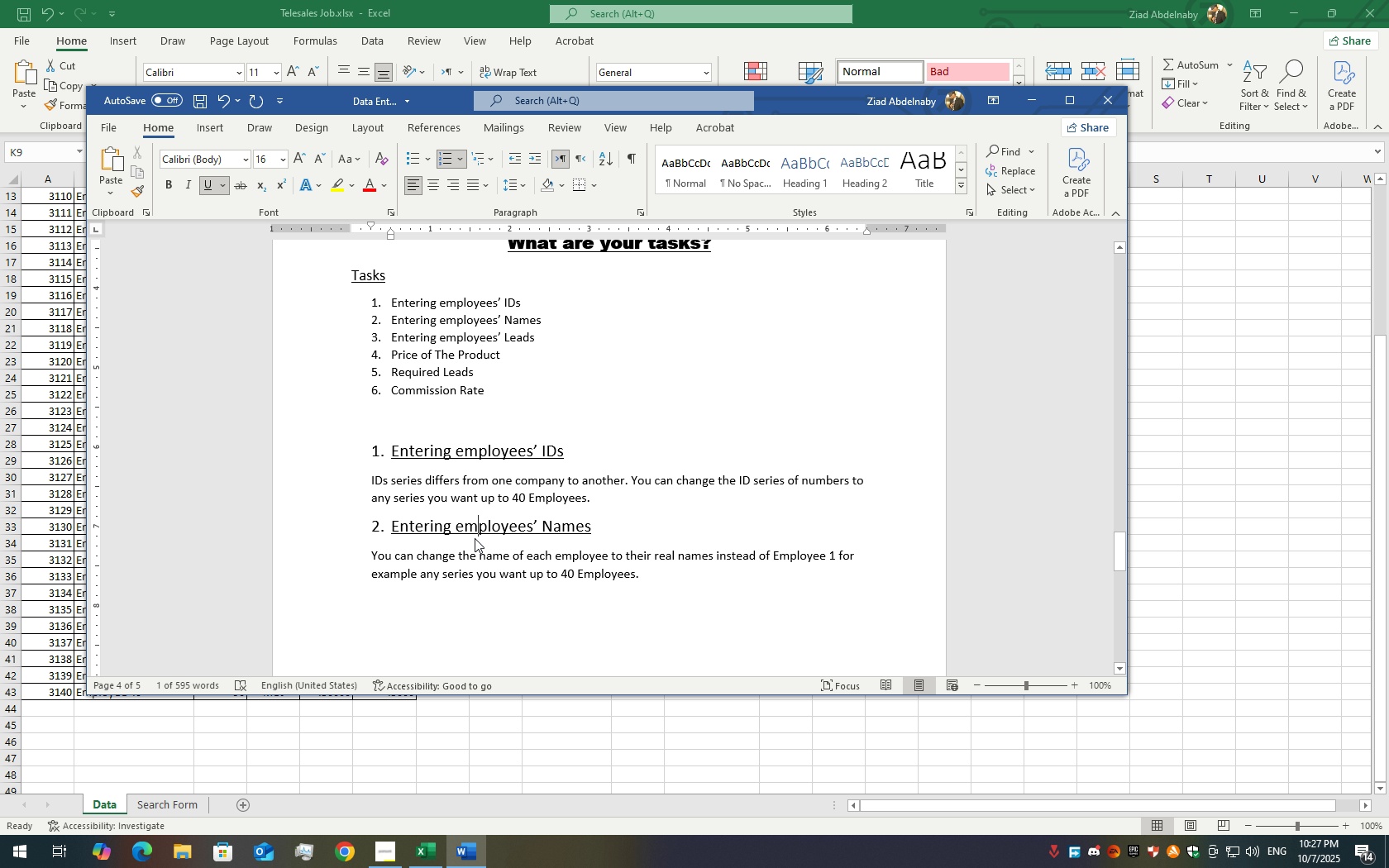 
double_click([475, 538])
 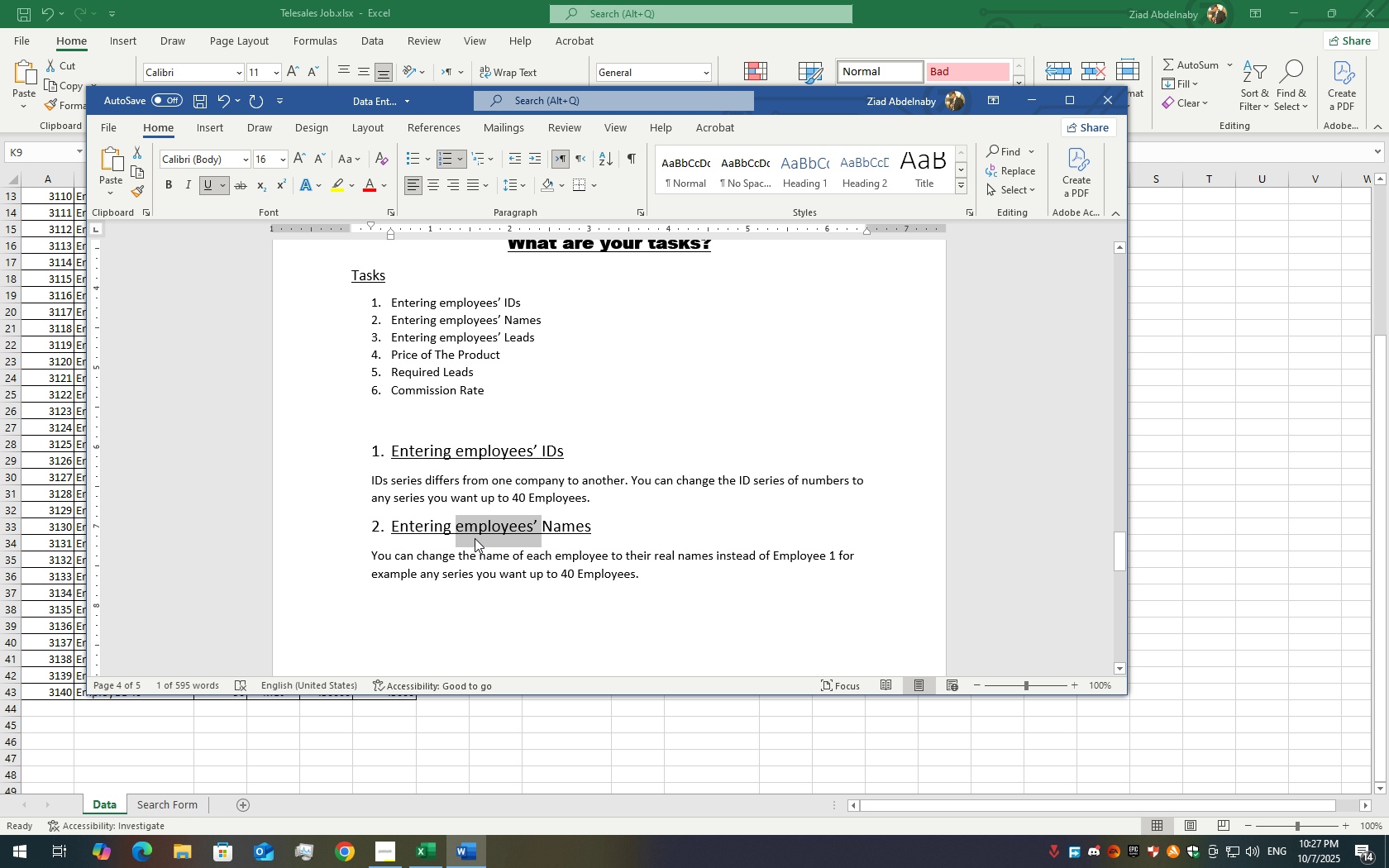 
triple_click([475, 538])